 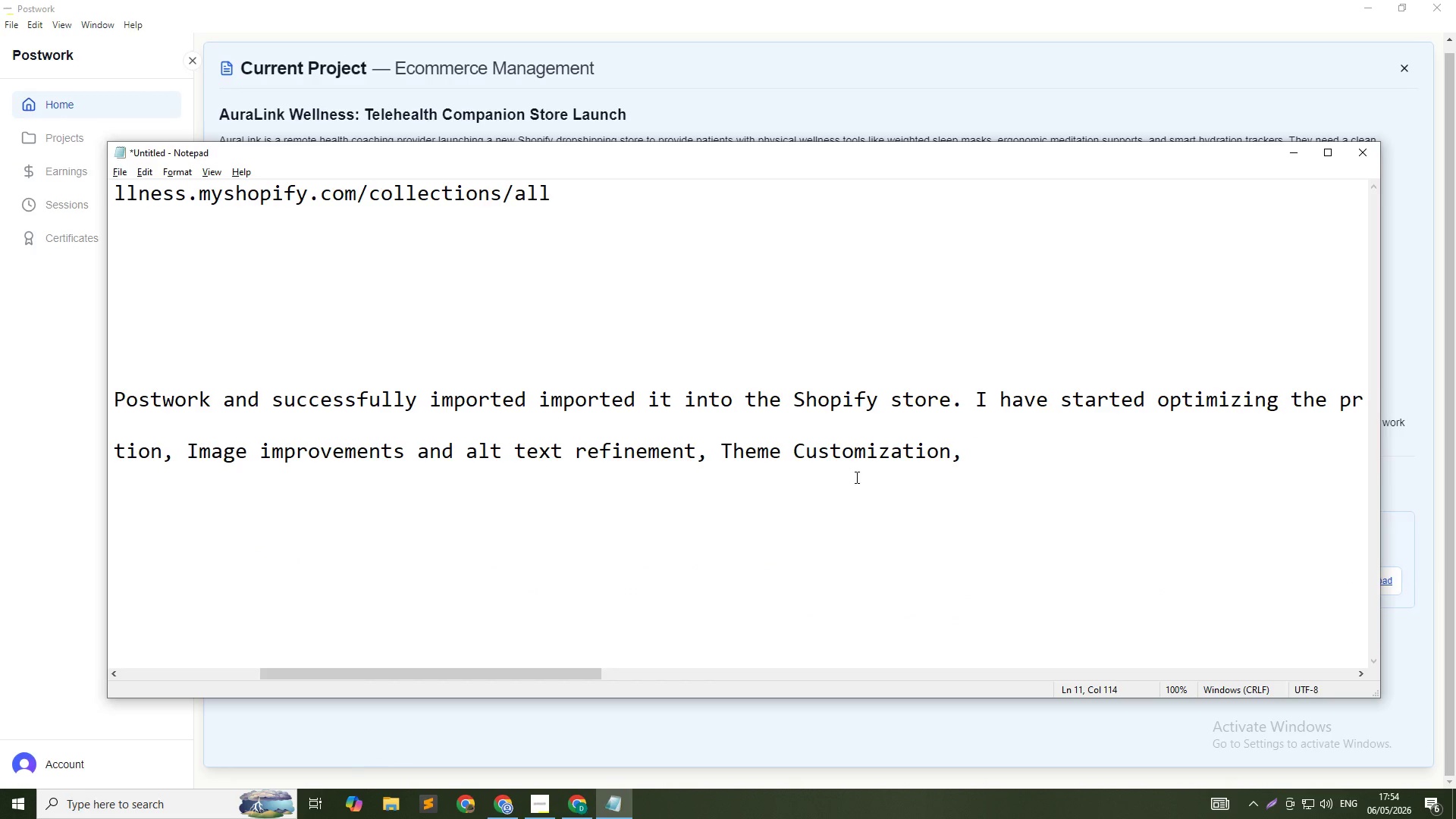 
type(and )
 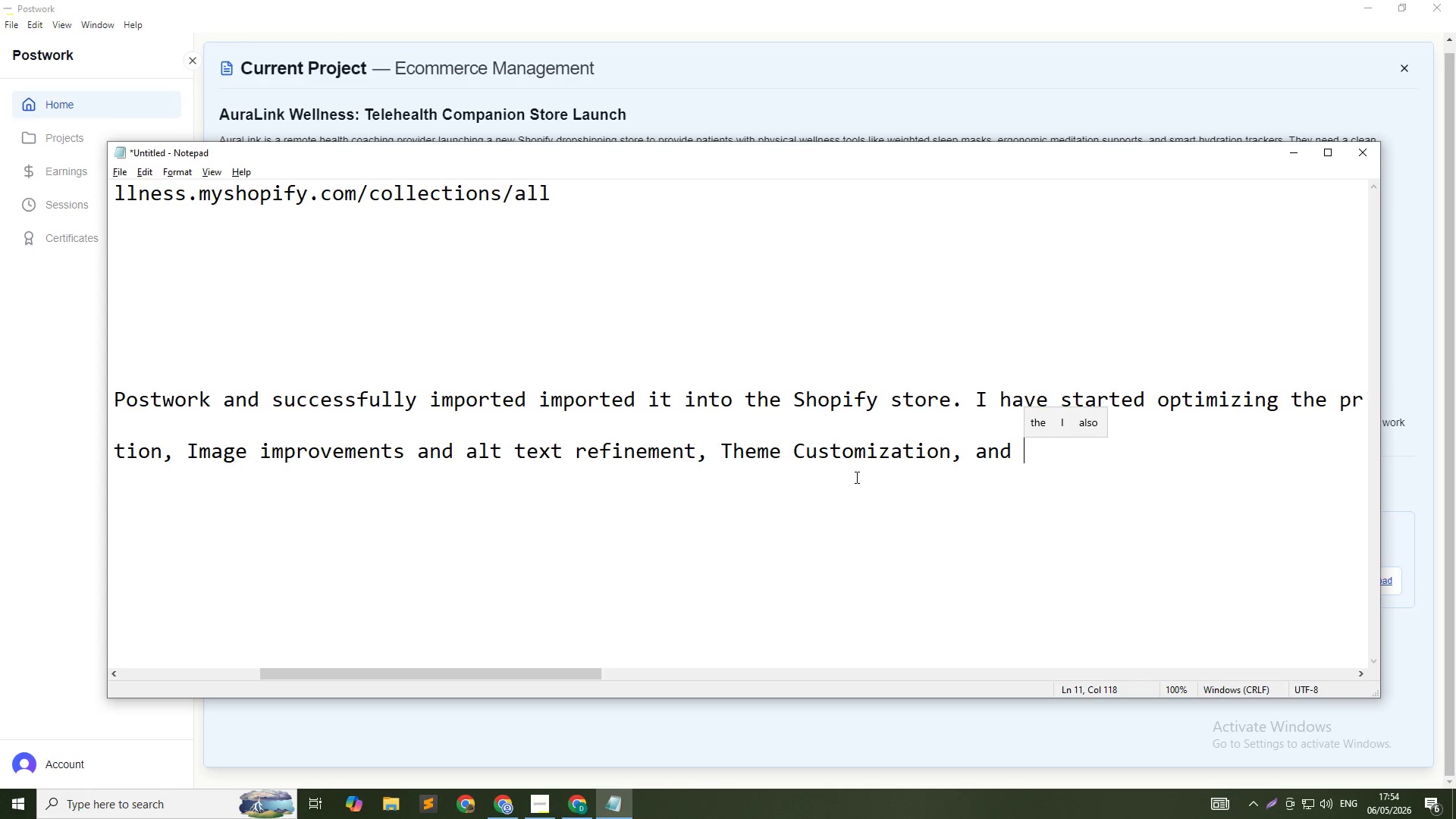 
key(Control+ControlLeft)
 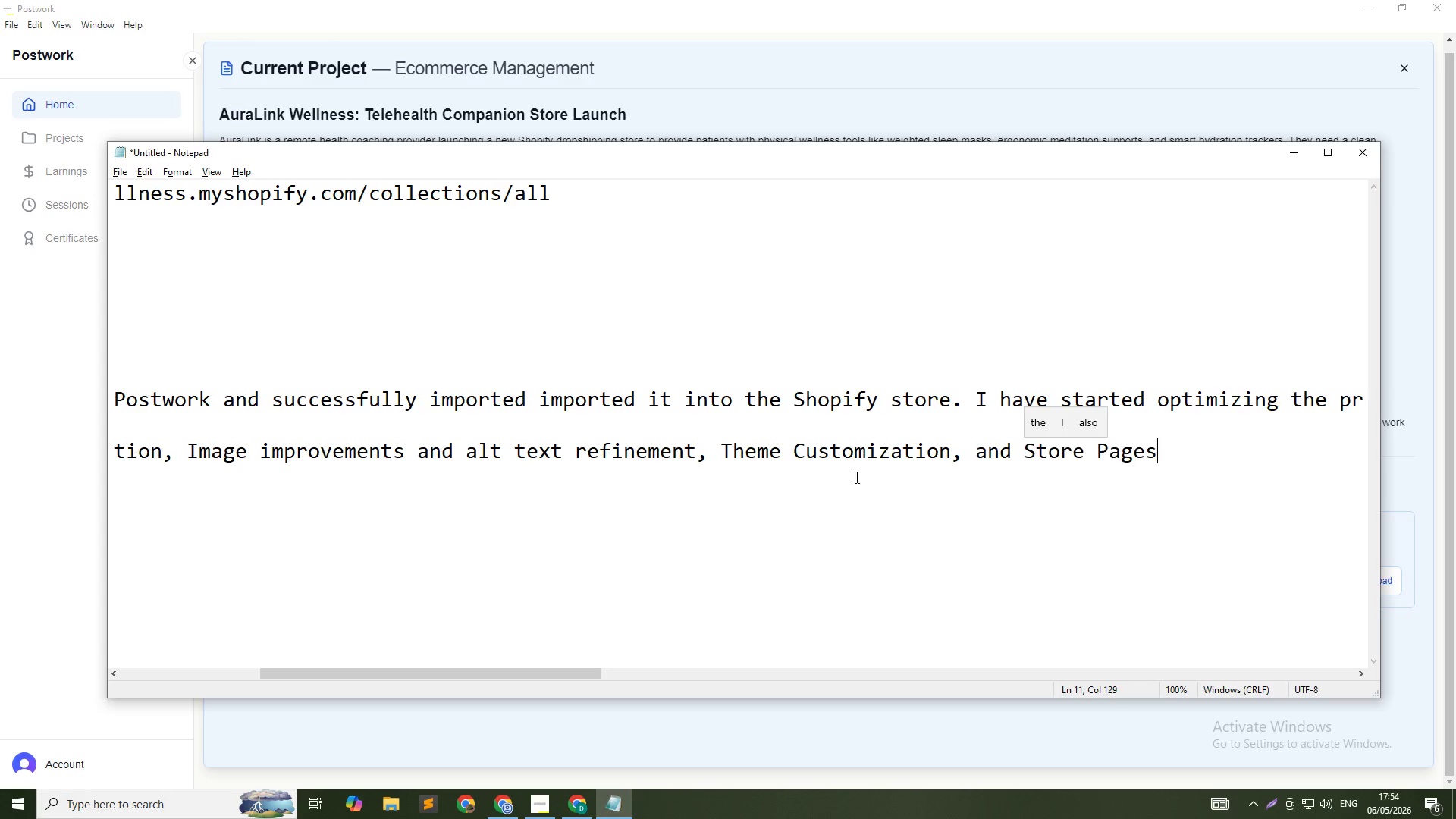 
key(Control+V)
 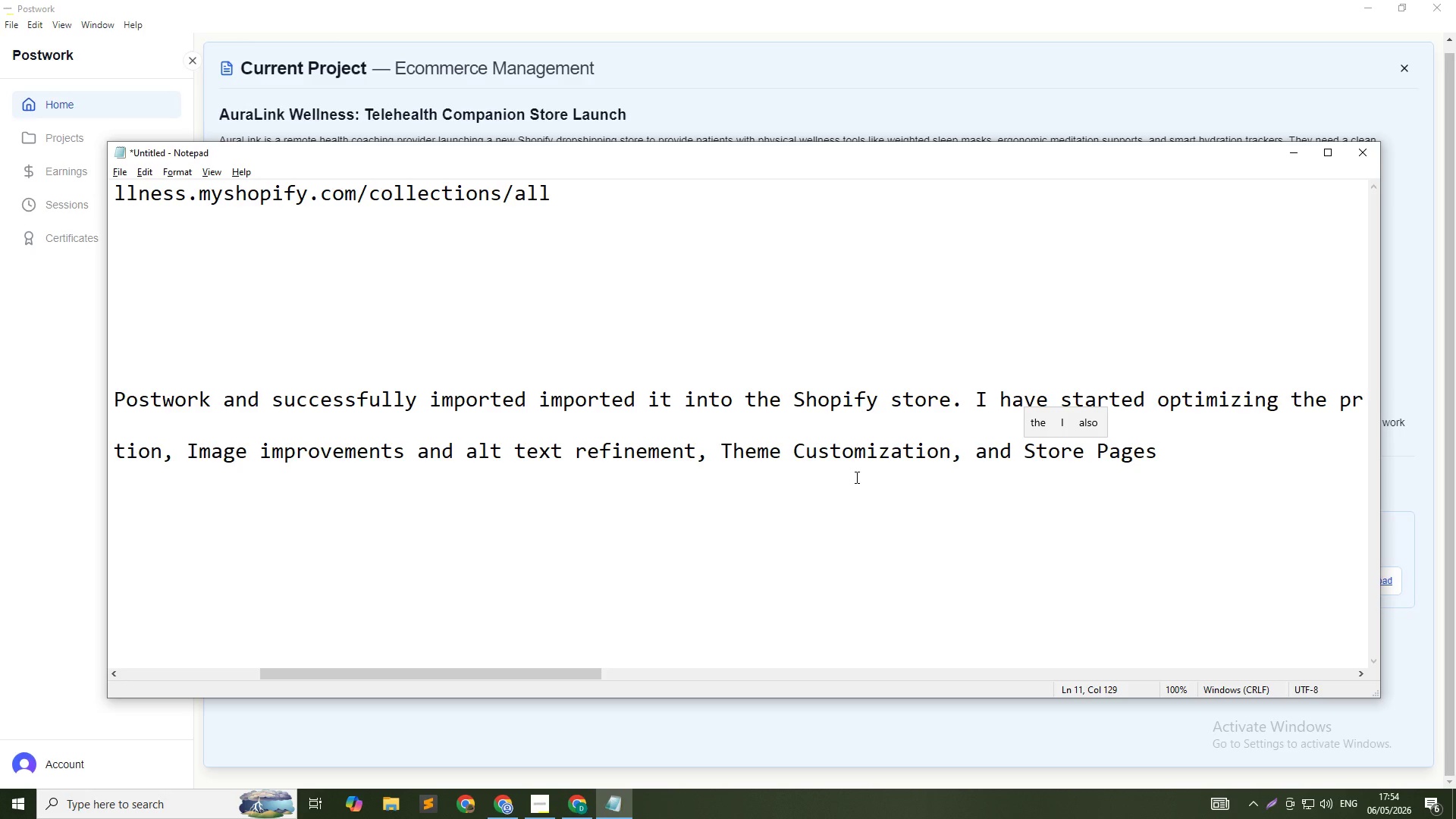 
key(Period)
 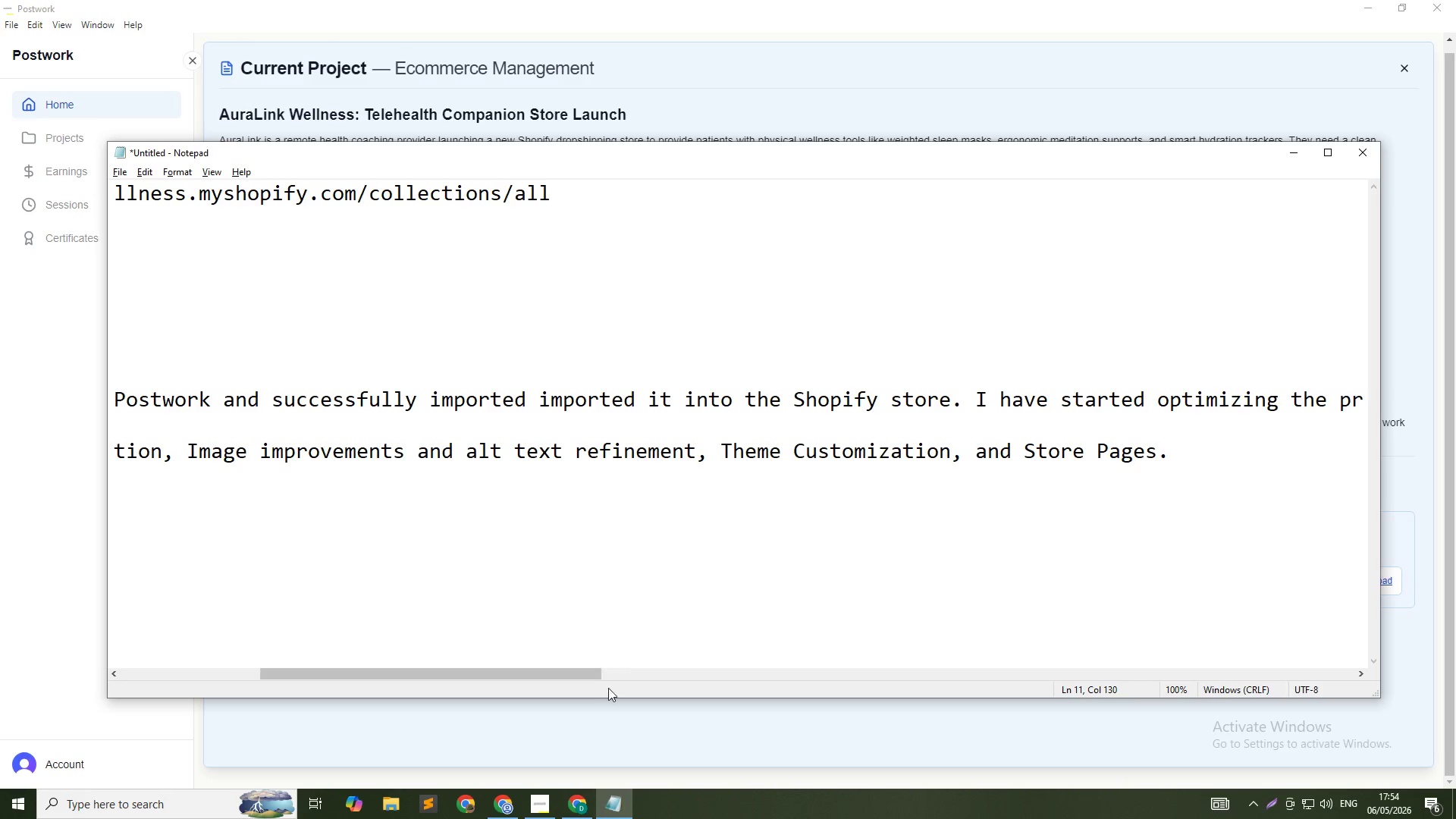 
left_click_drag(start_coordinate=[582, 676], to_coordinate=[307, 686])
 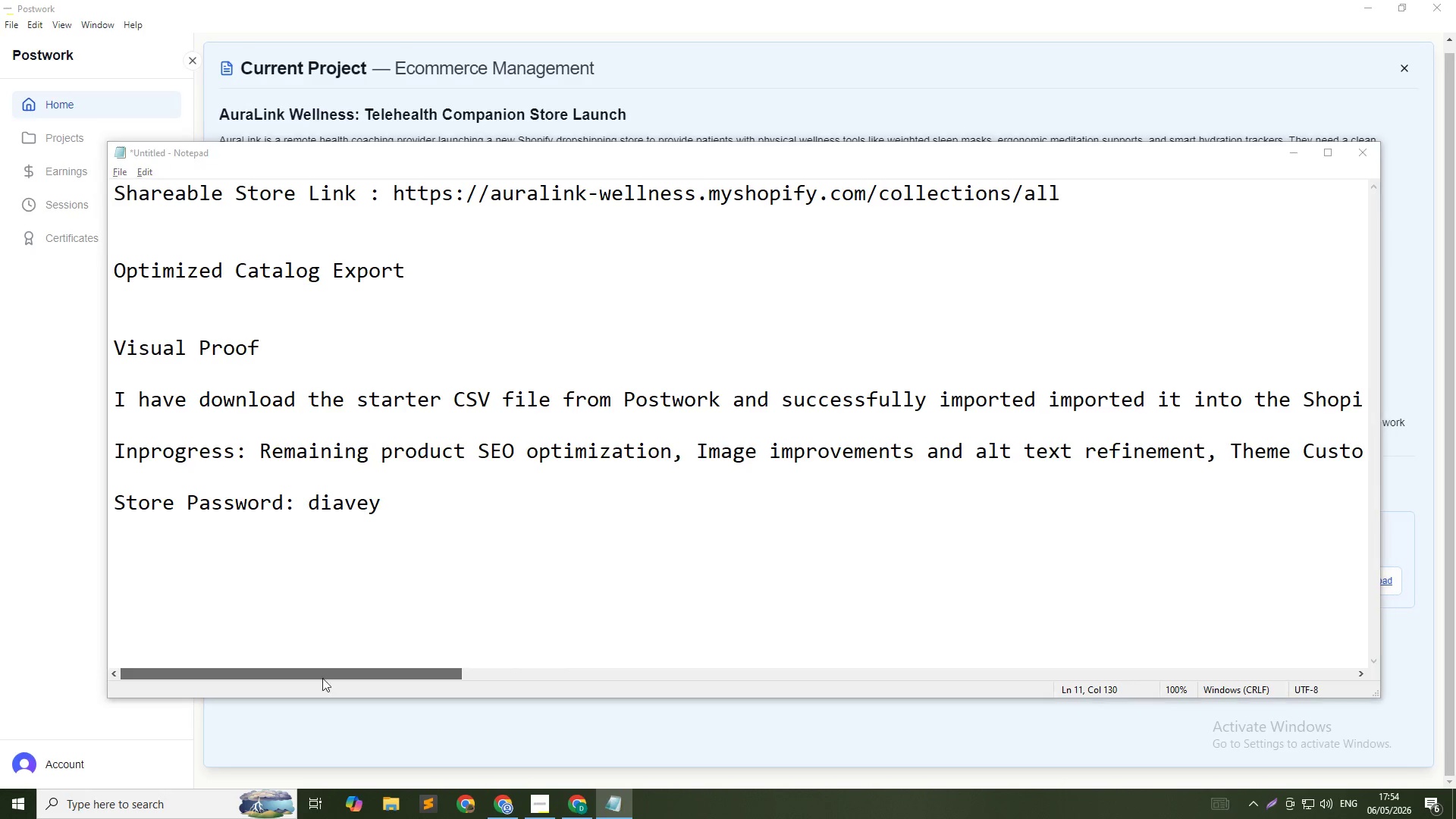 
key(Alt+Tab)